 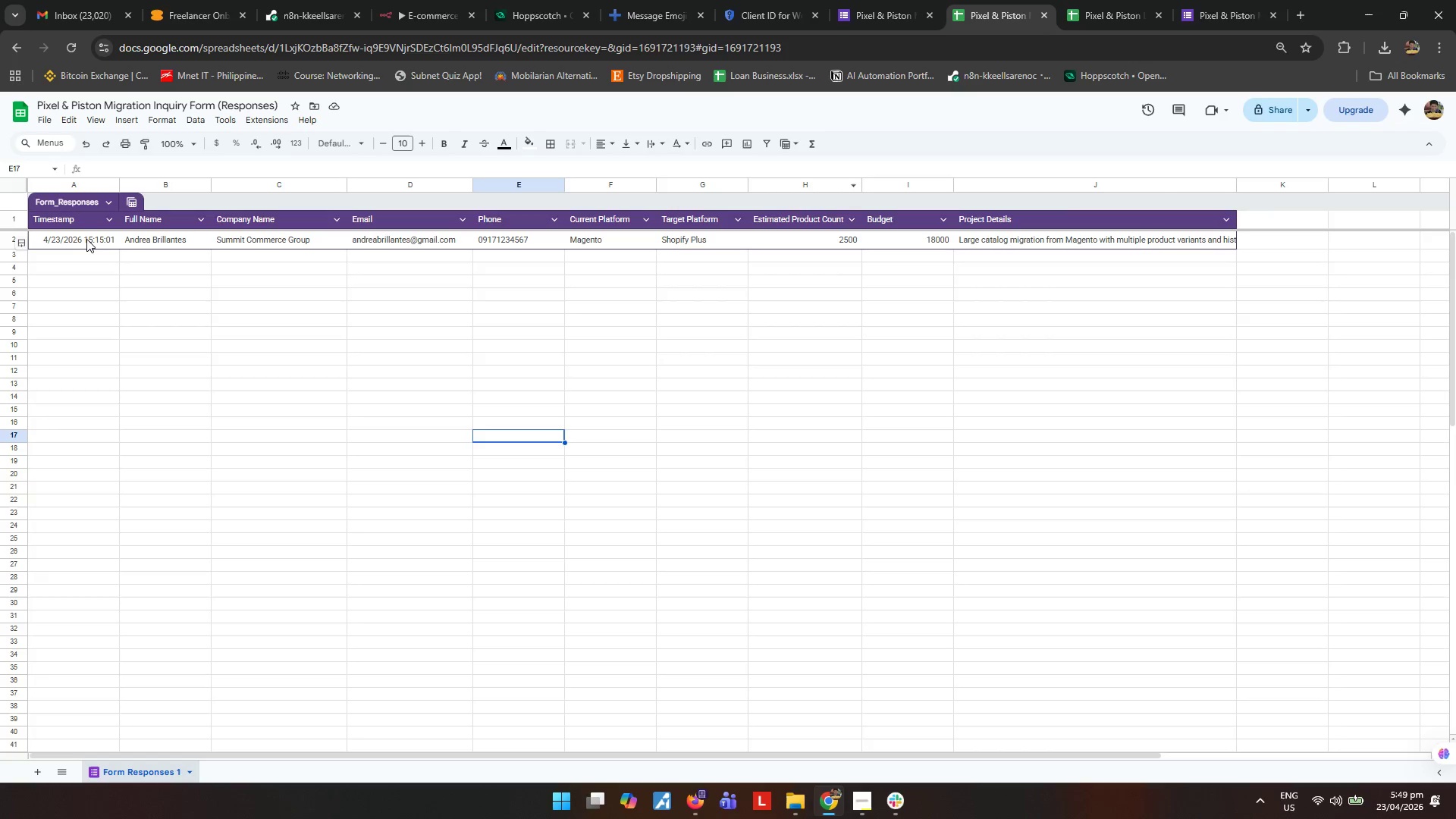 
left_click([1101, 11])
 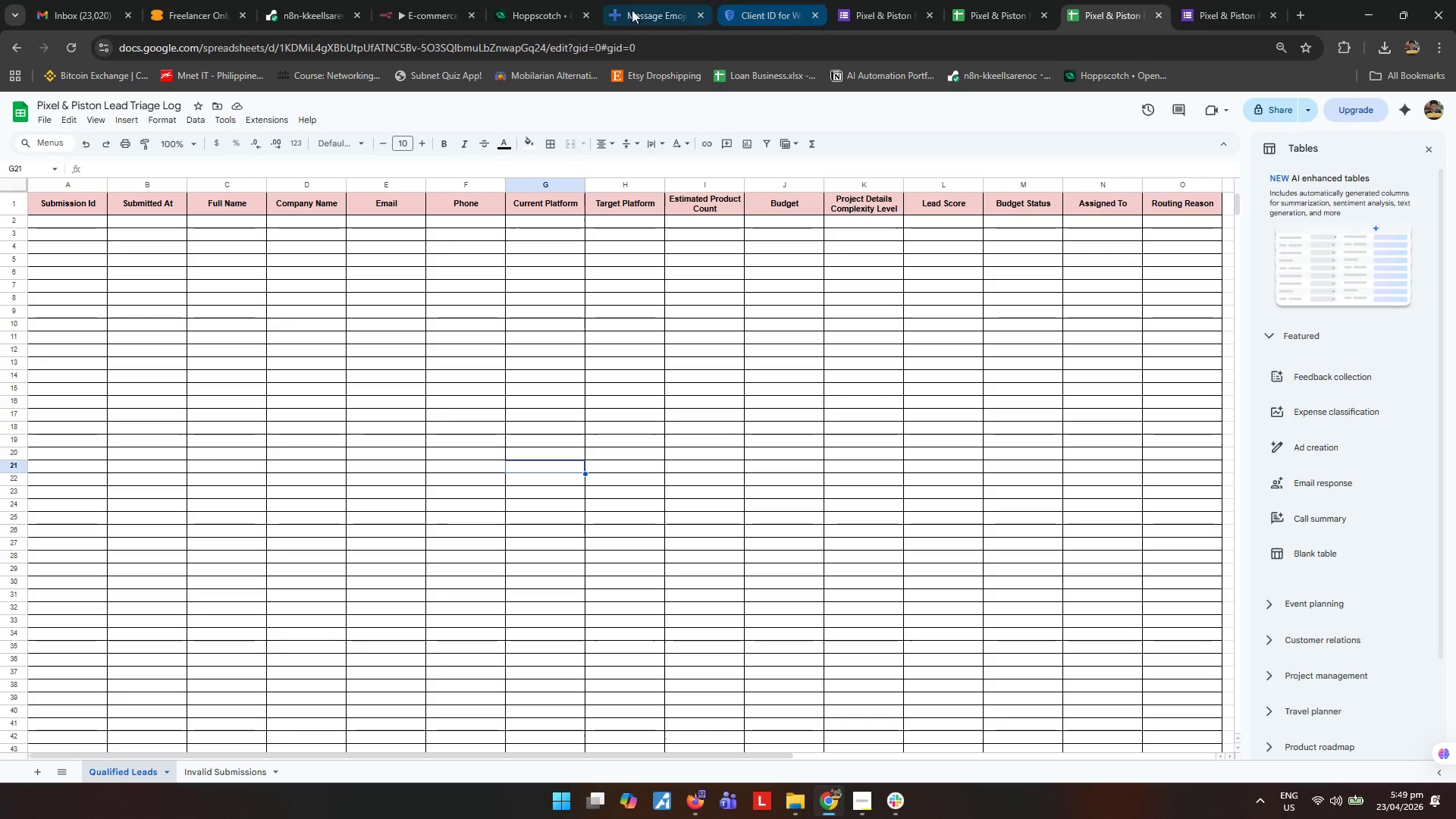 
left_click([402, 10])
 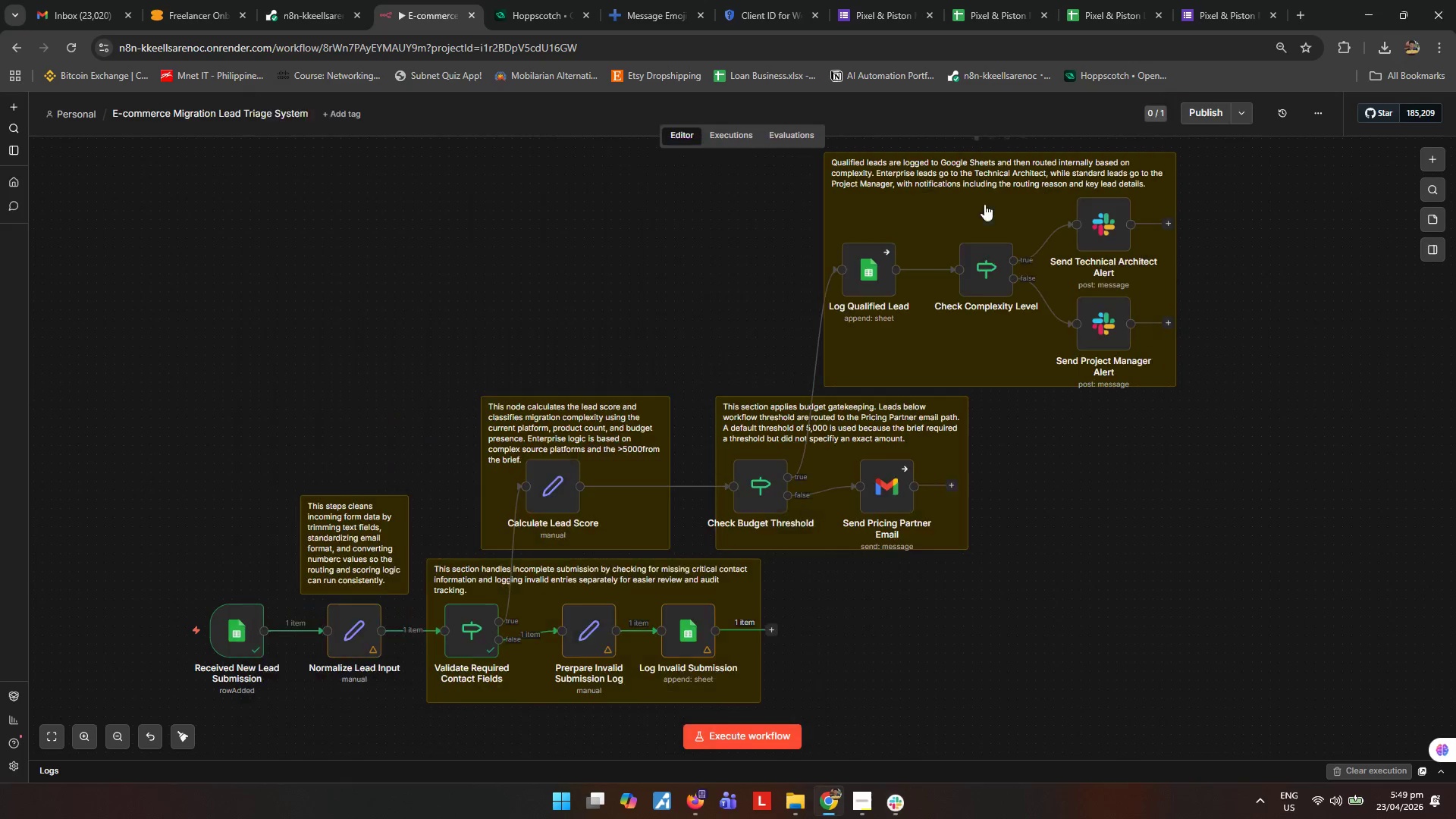 
wait(6.58)
 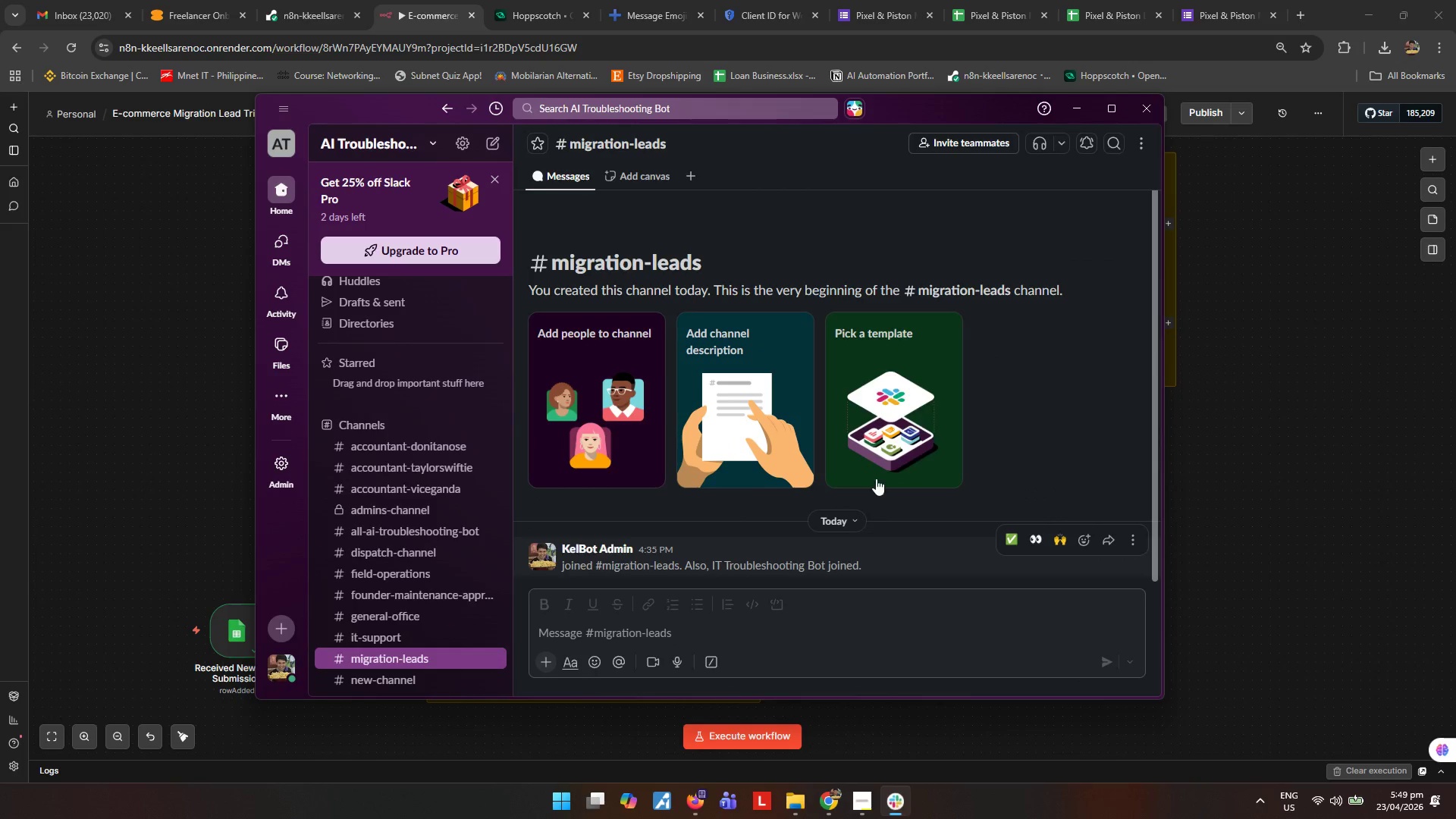 
left_click([740, 744])
 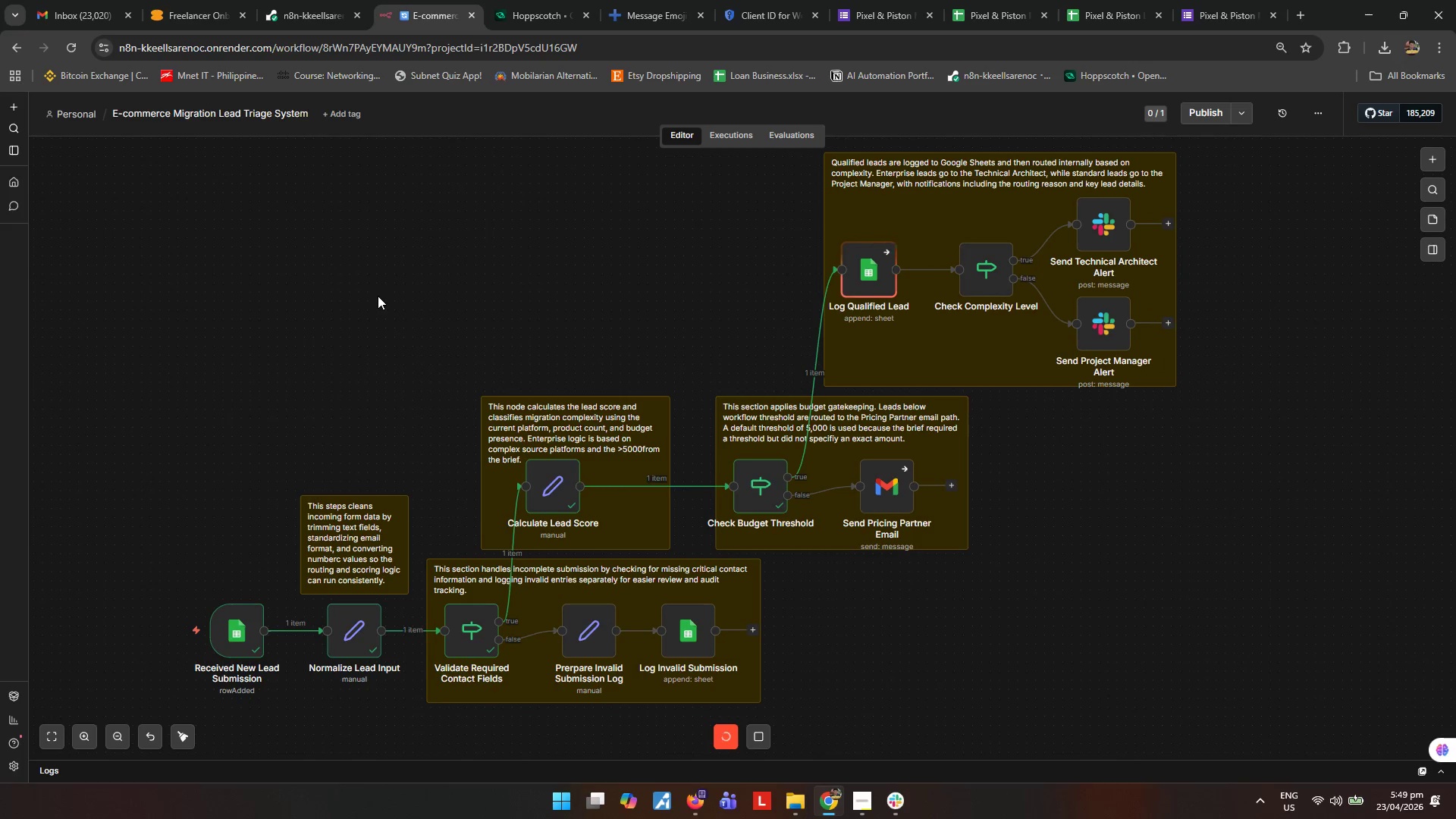 
wait(9.95)
 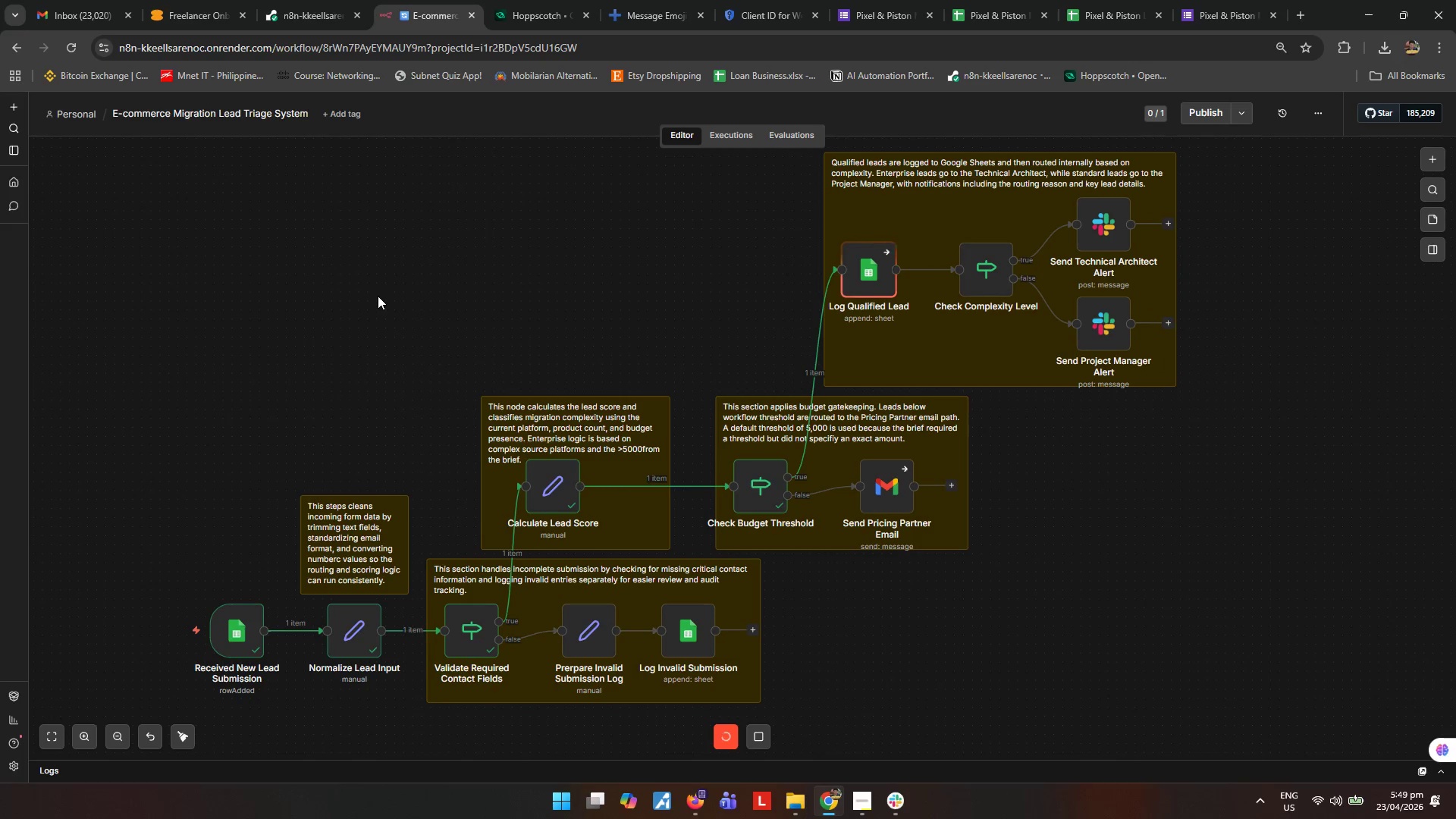 
left_click([1094, 5])
 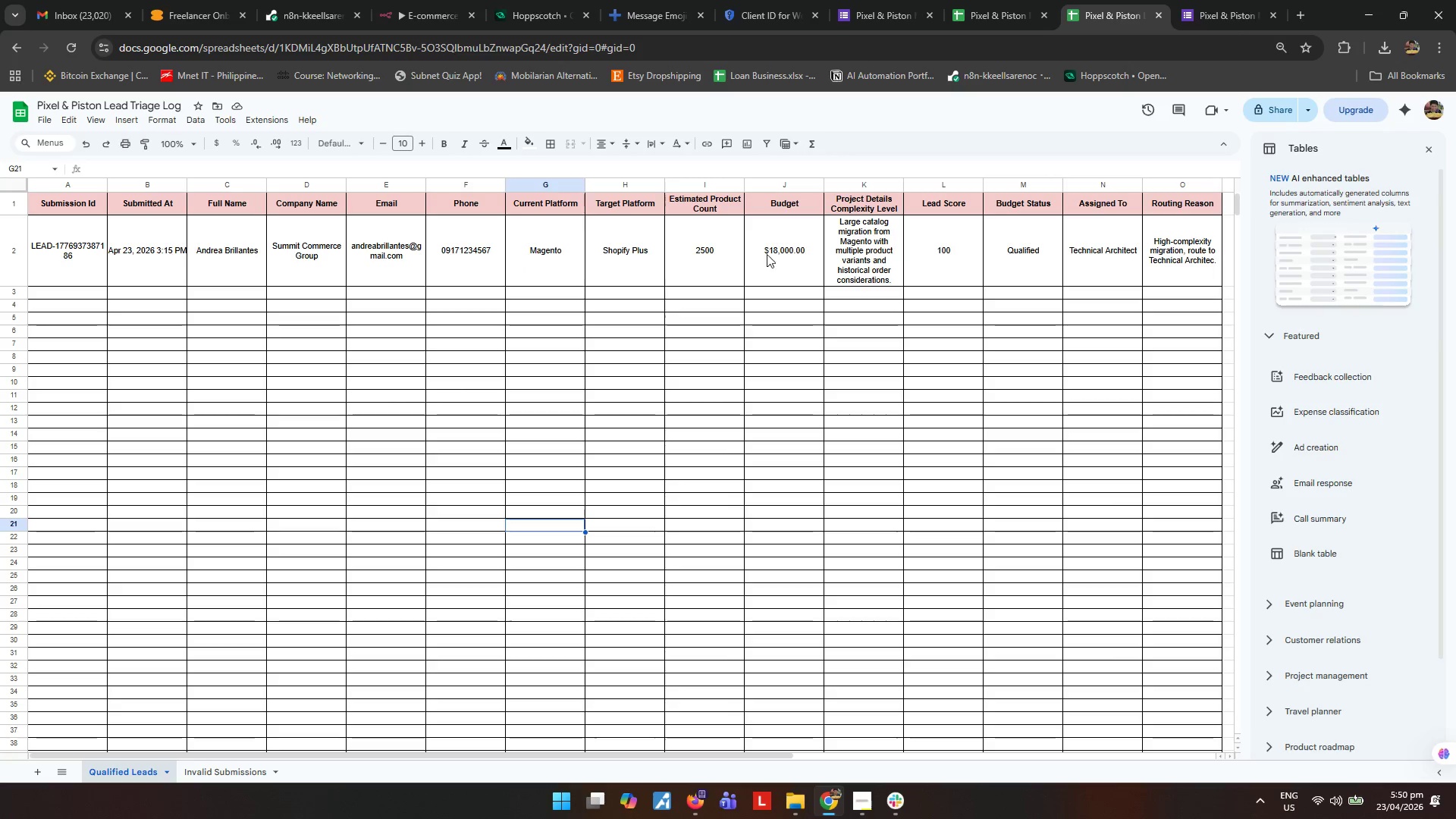 
wait(8.89)
 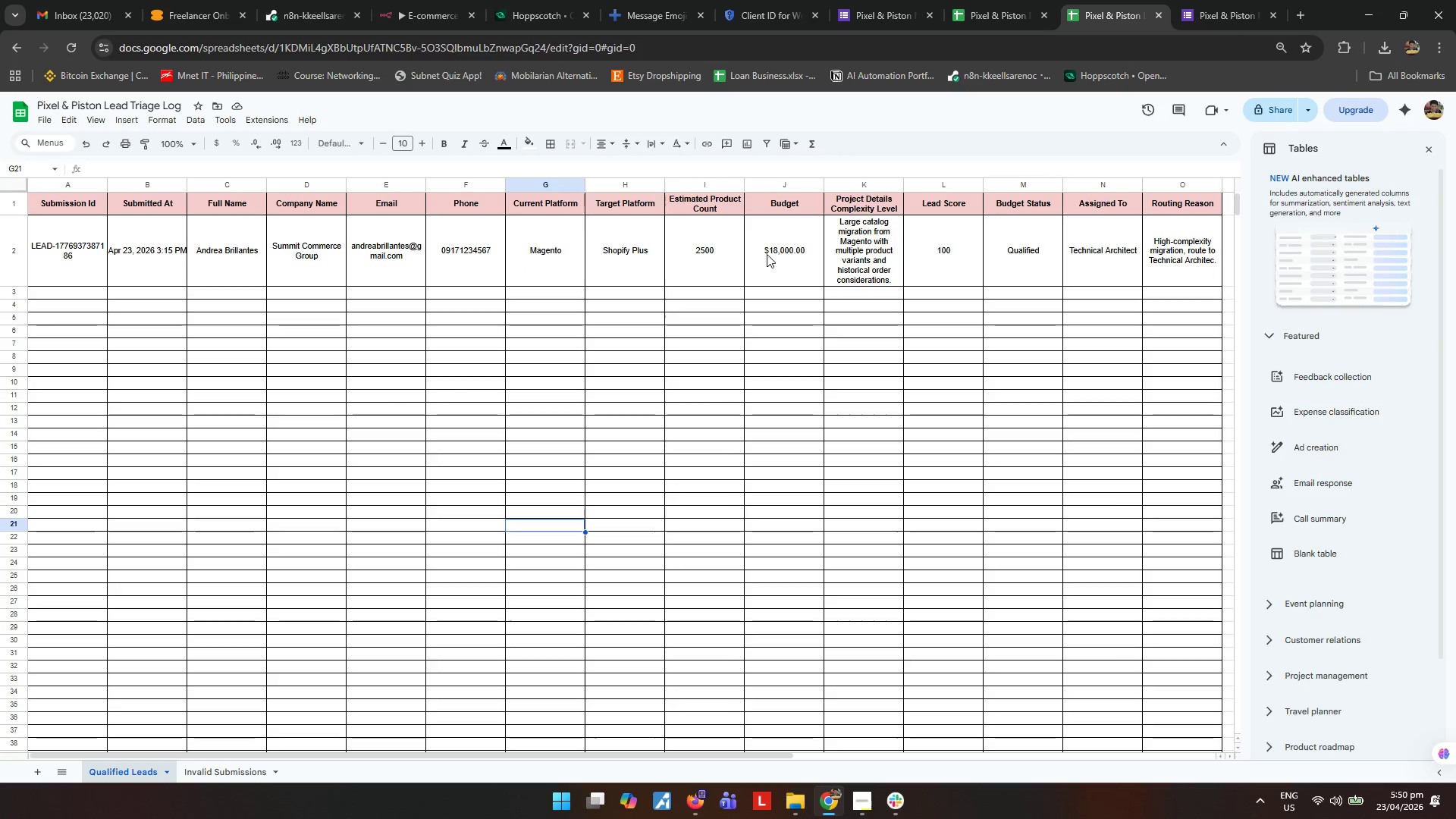 
left_click([903, 810])
 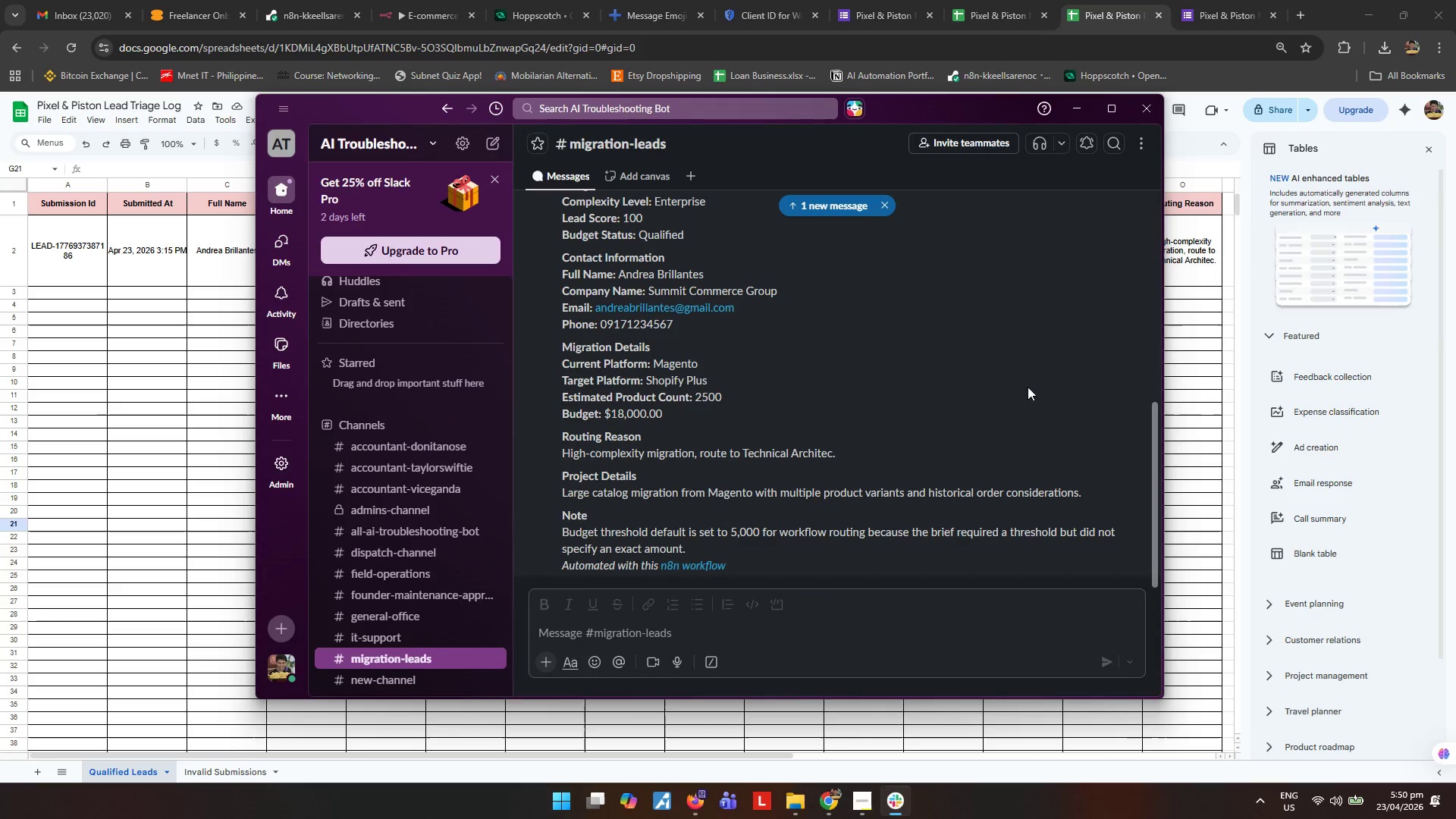 
left_click([1112, 108])
 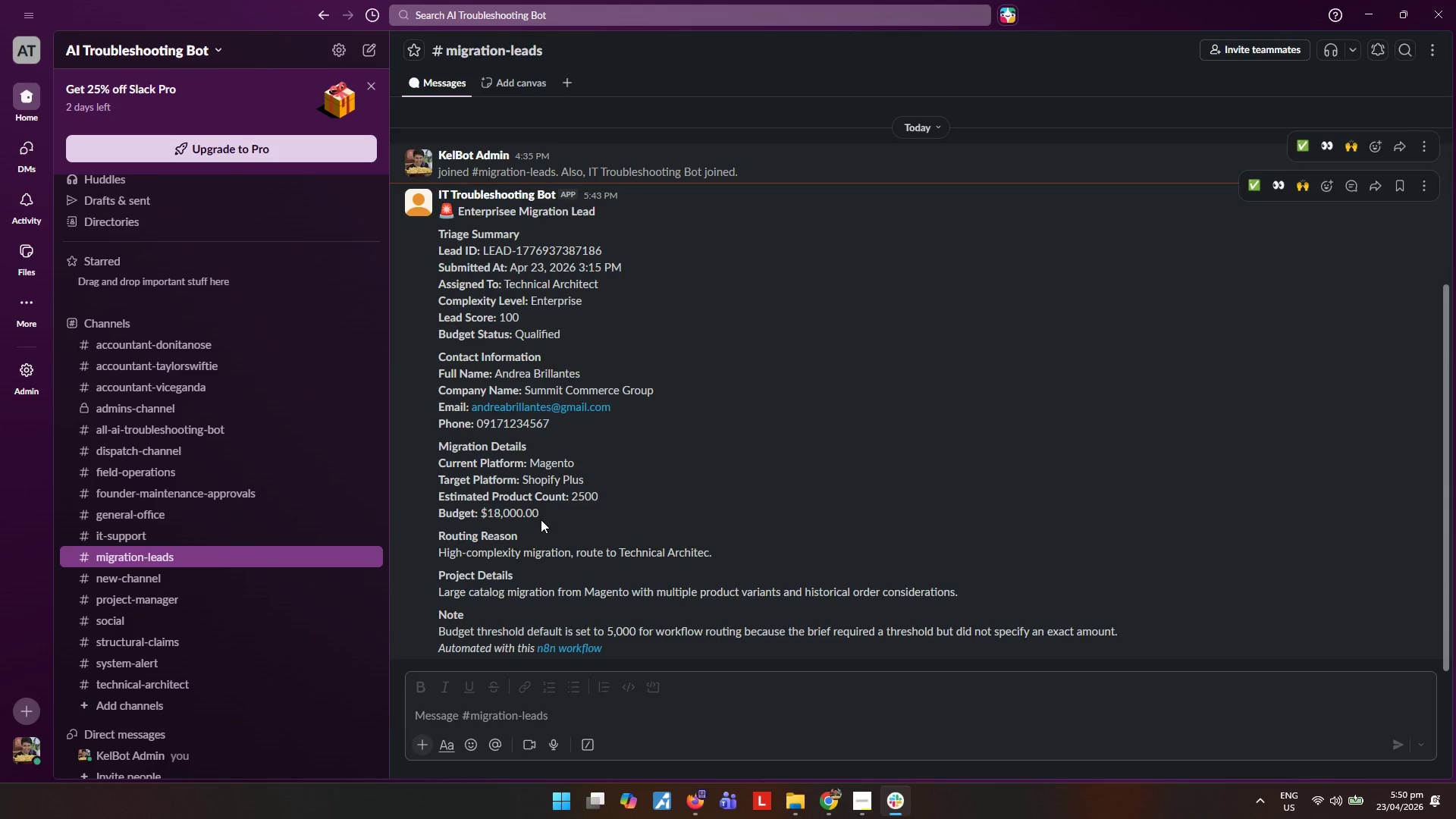 
wait(11.95)
 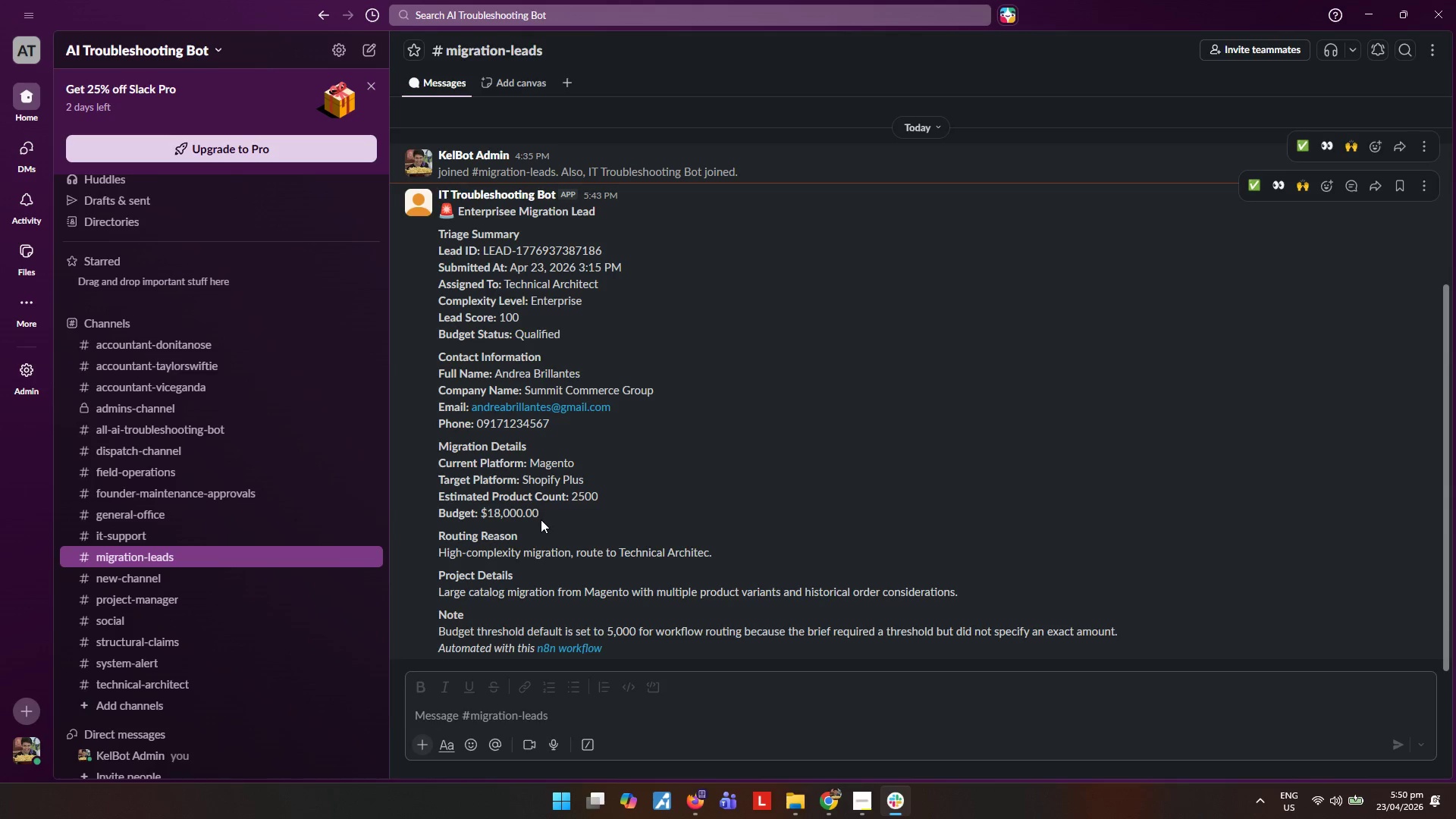 
left_click([1365, 11])
 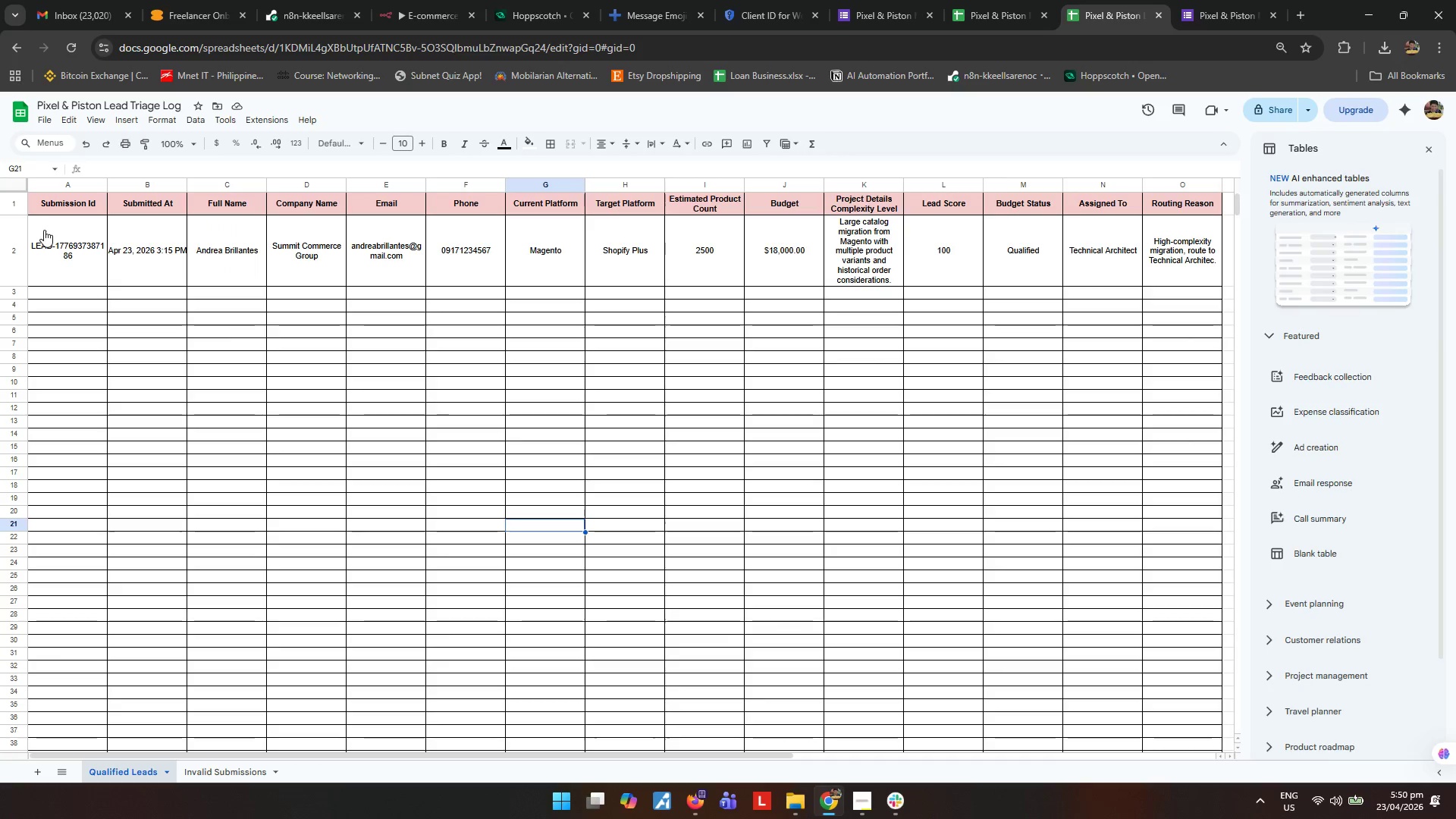 
left_click([861, 799])